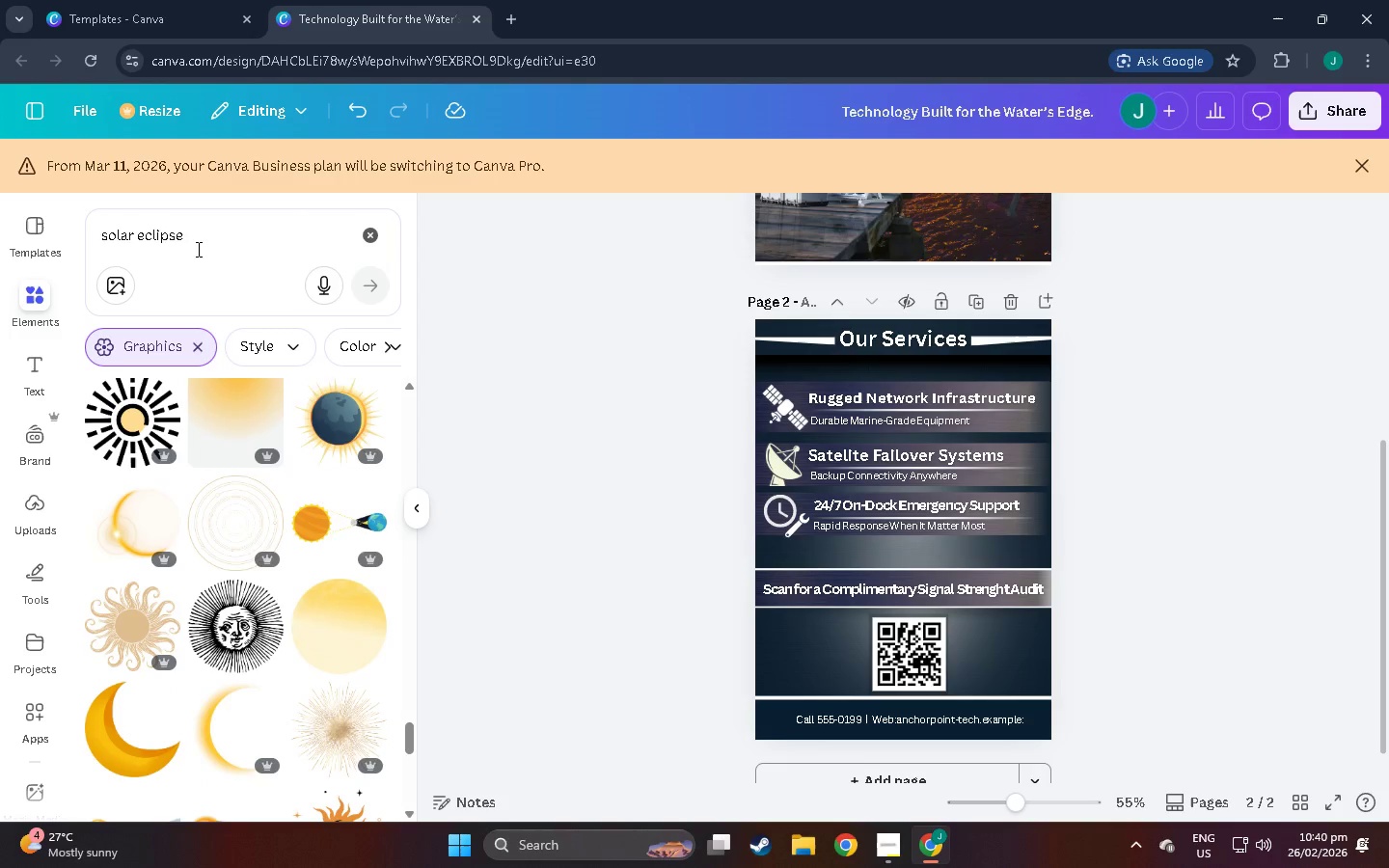 
left_click([215, 245])
 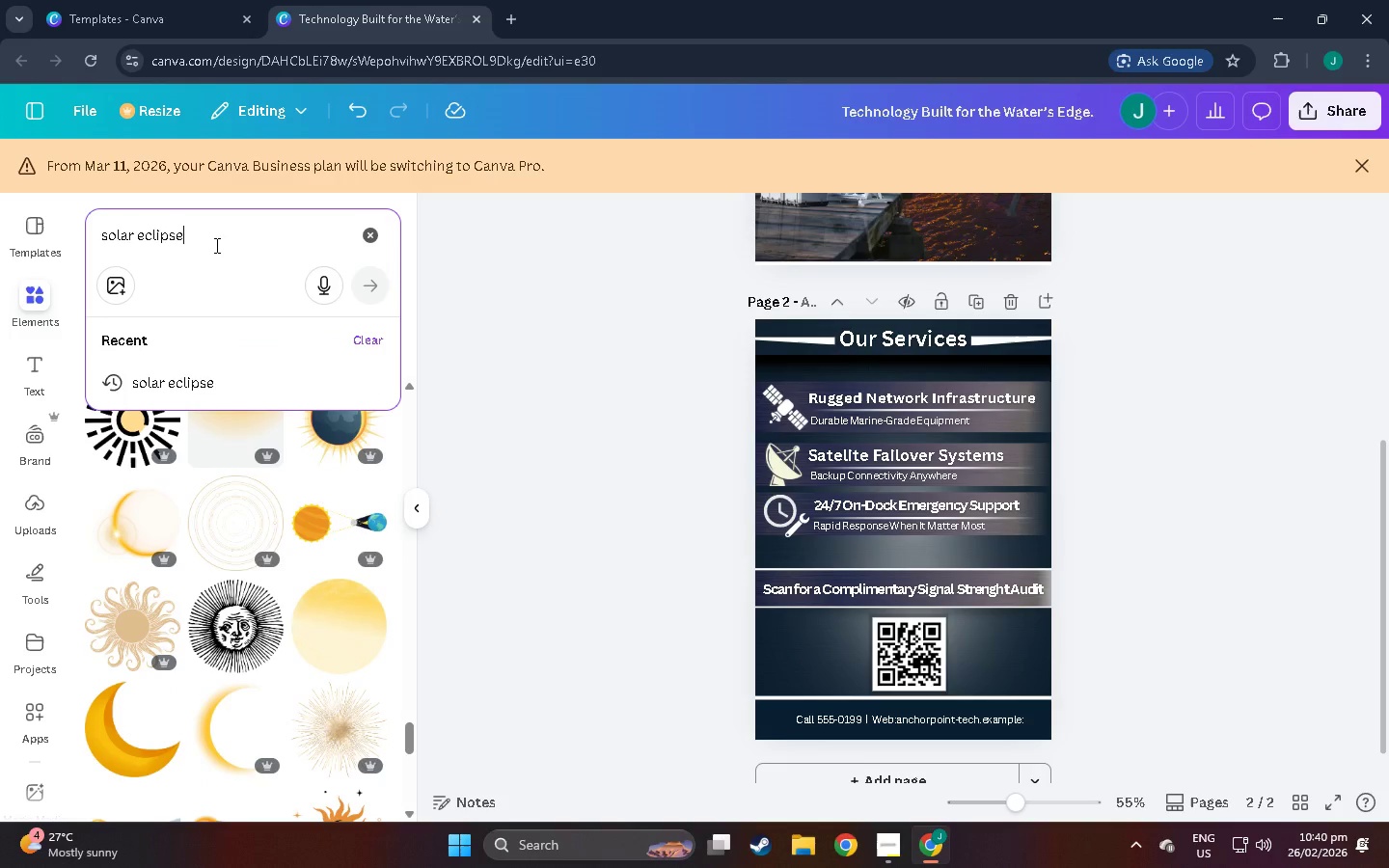 
type(logo)
key(Backspace)
key(Backspace)
key(Backspace)
key(Backspace)
type( icon)
 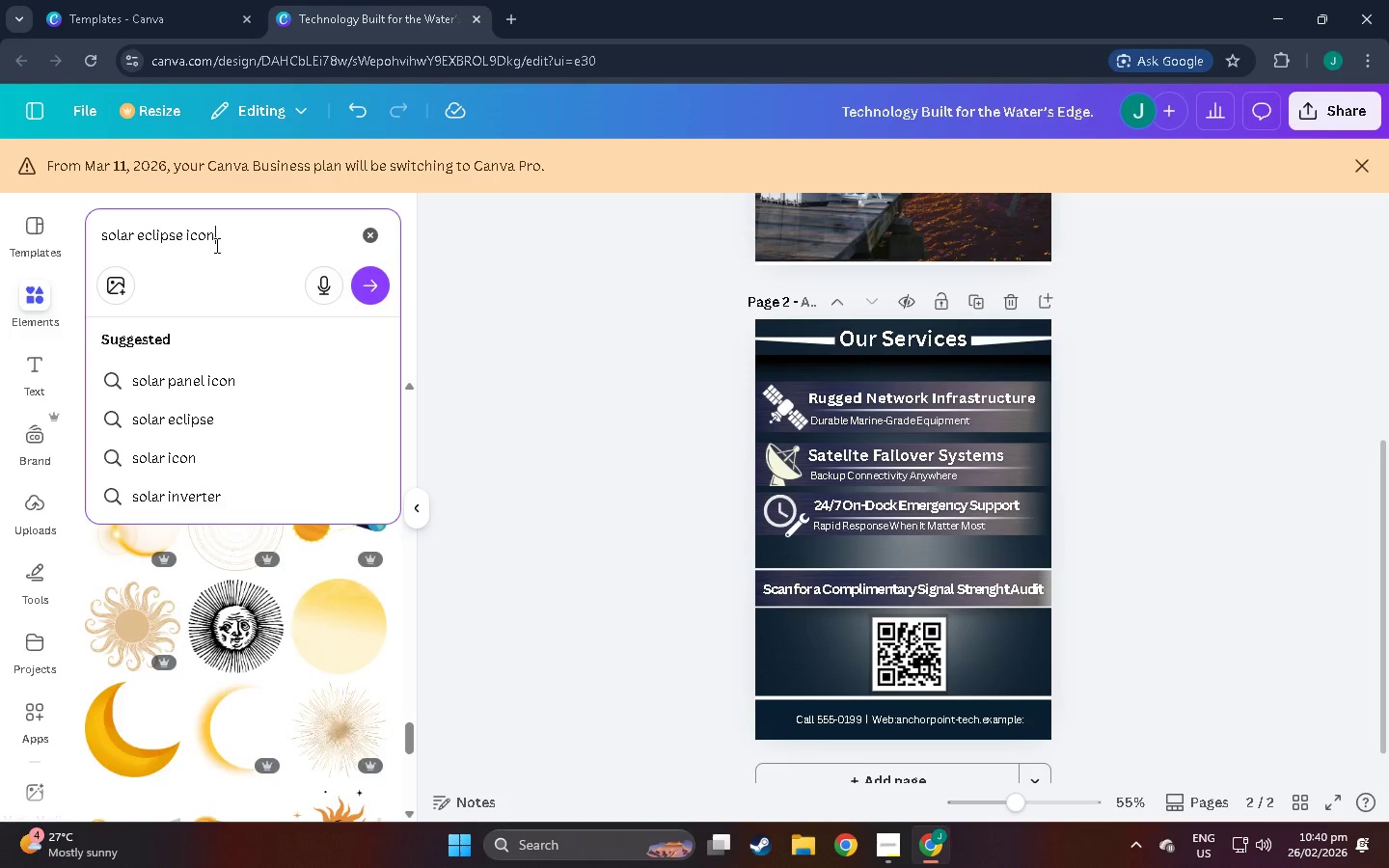 
key(Enter)
 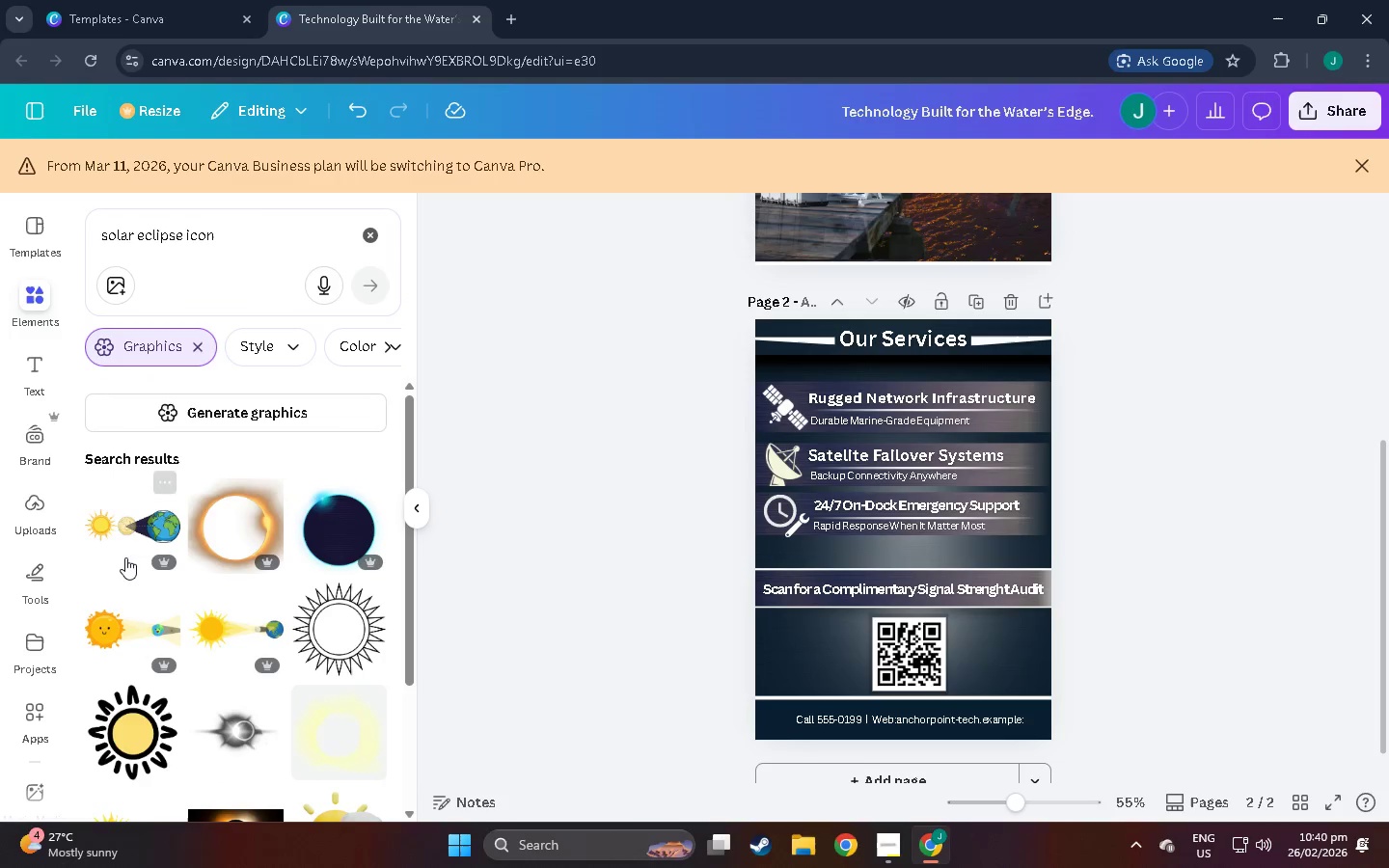 
scroll: coordinate [340, 629], scroll_direction: down, amount: 26.0
 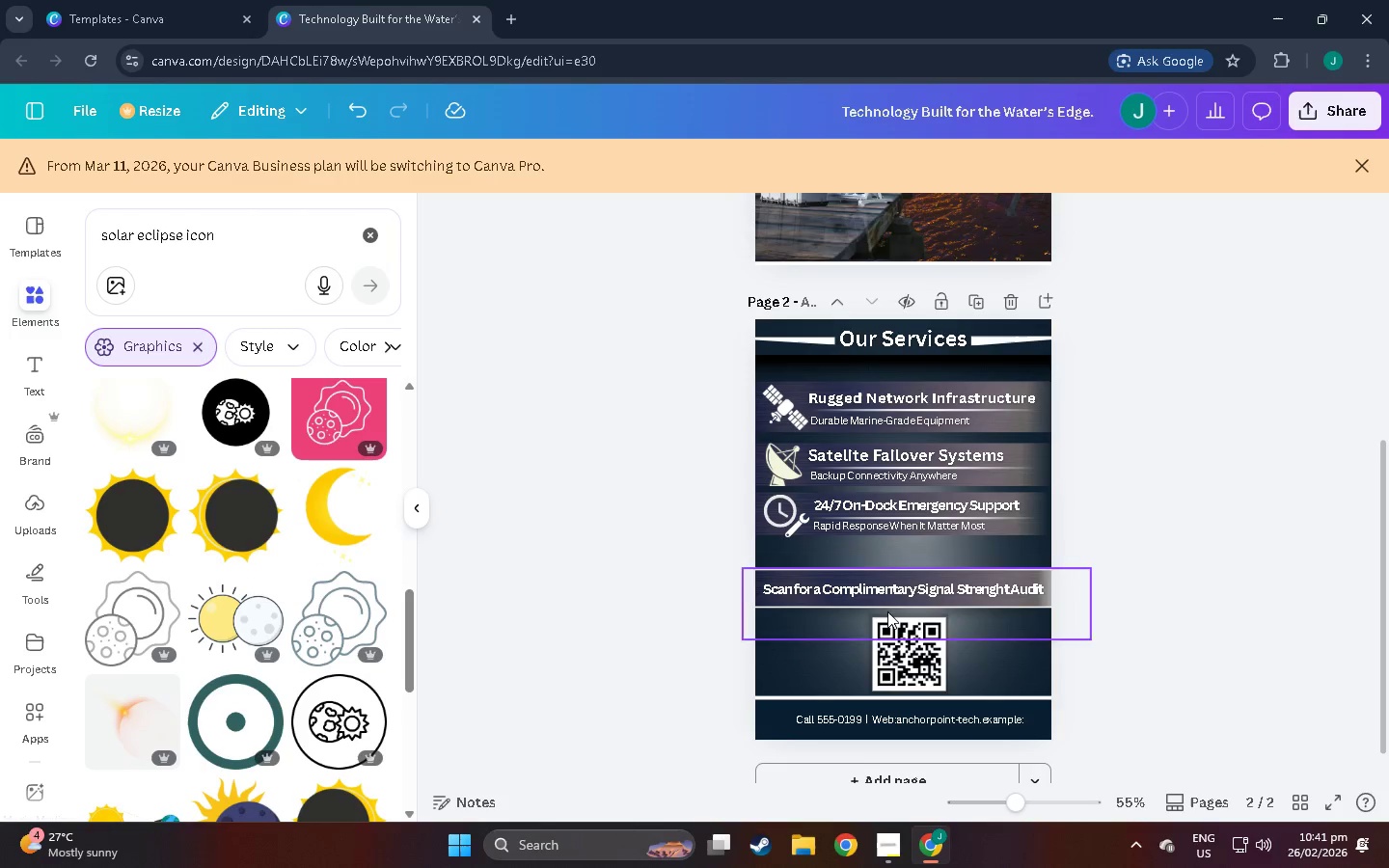 
key(Alt+AltLeft)
 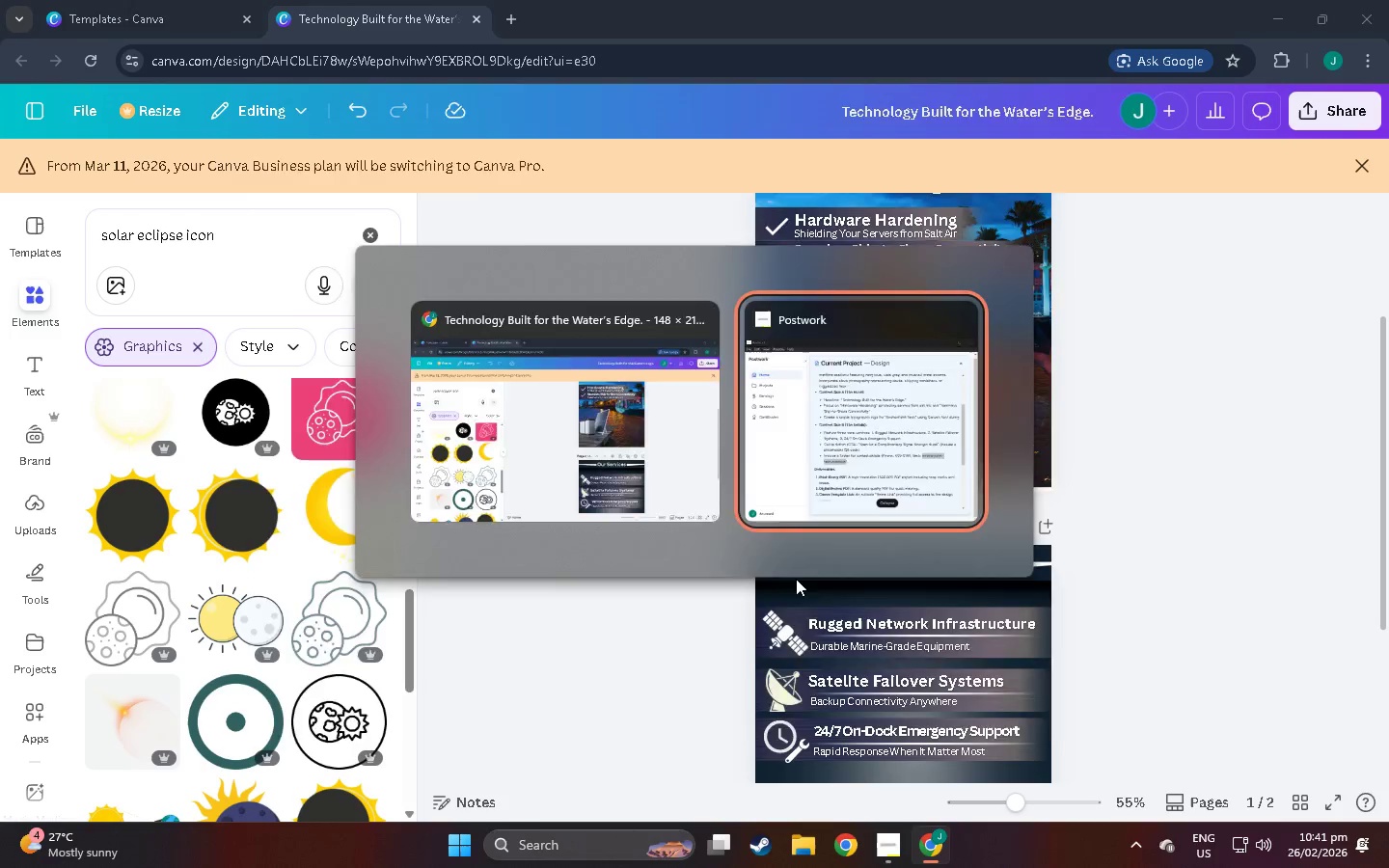 
key(Alt+Tab)